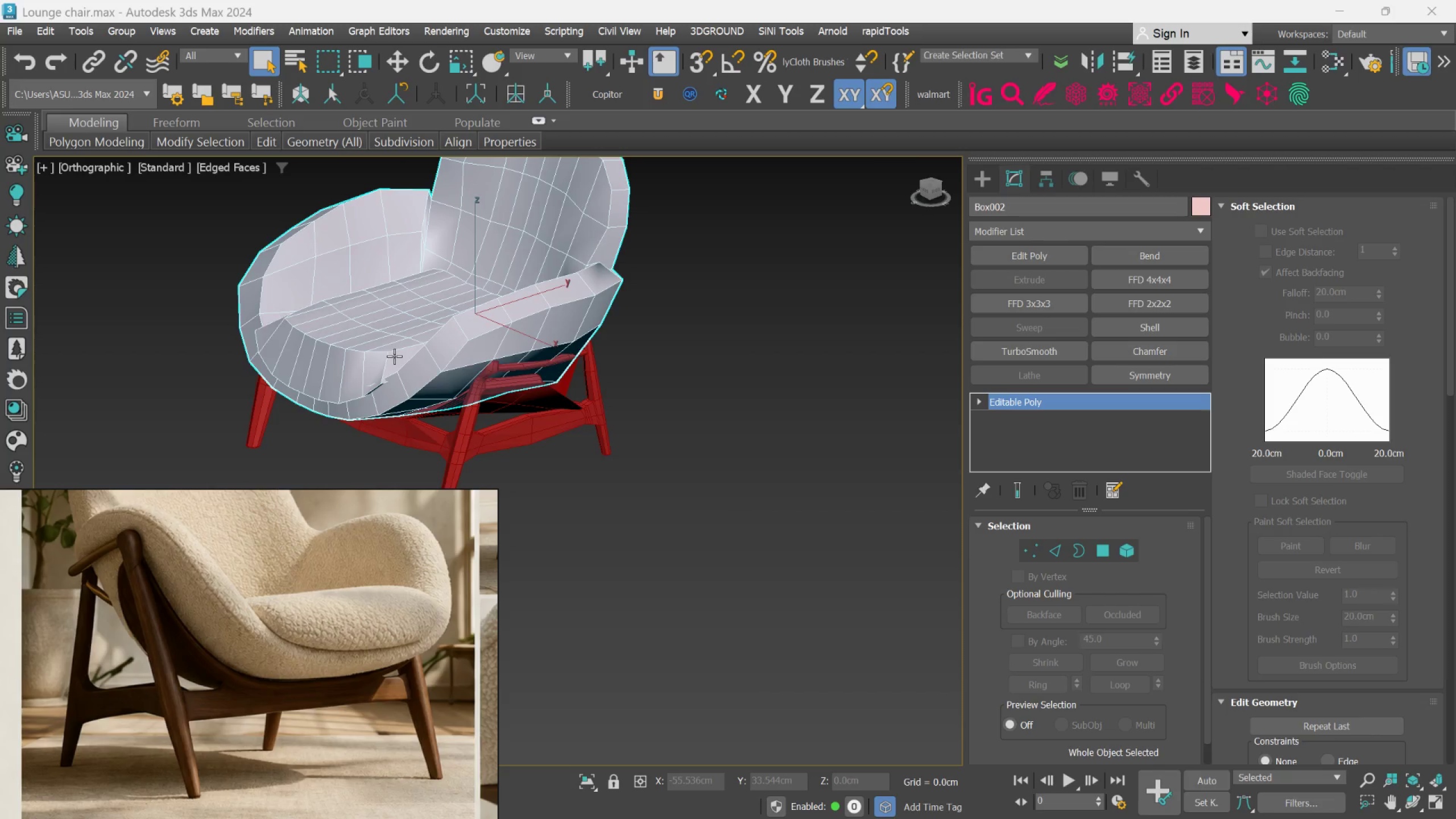 
scroll: coordinate [421, 373], scroll_direction: down, amount: 2.0
 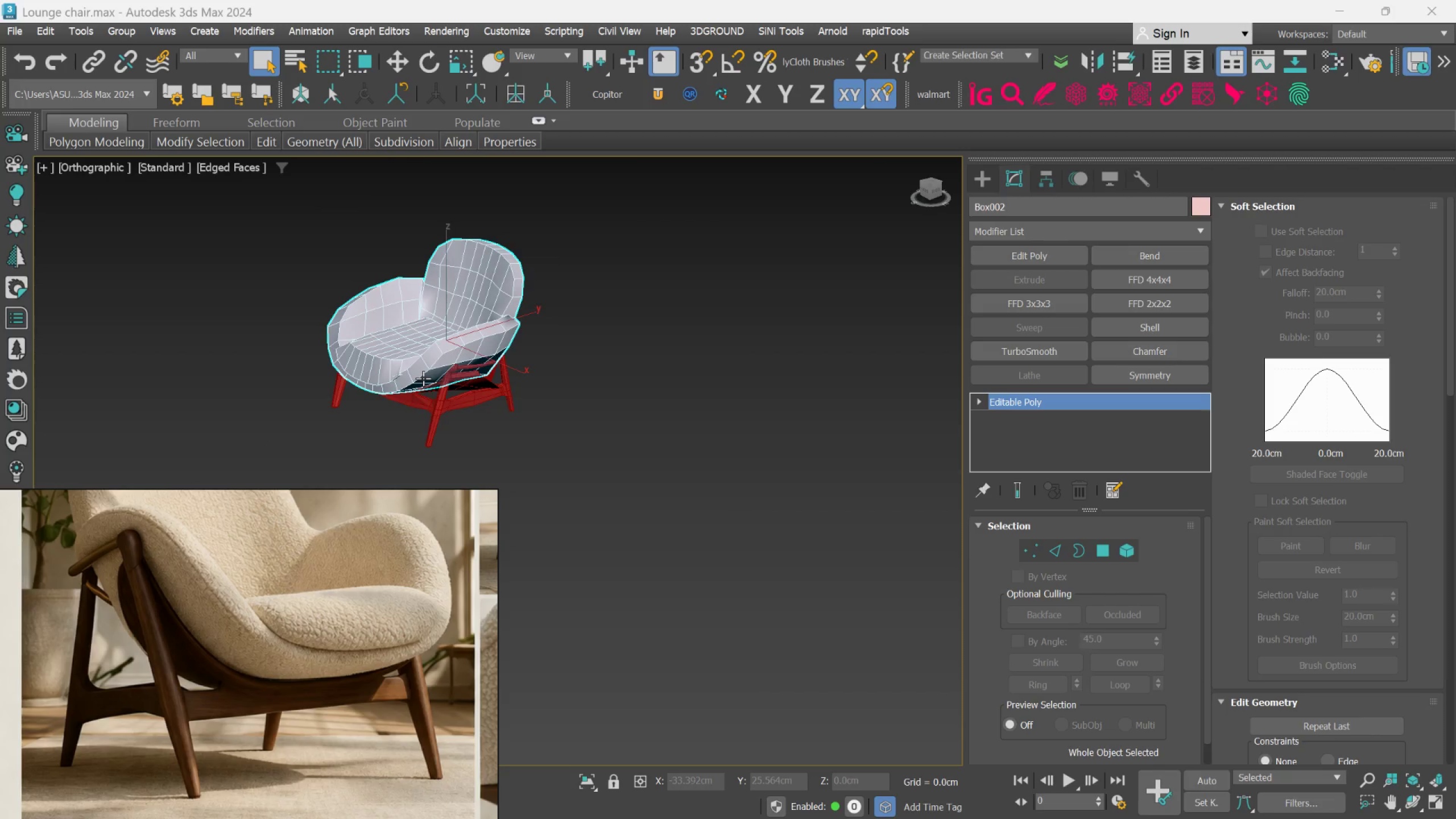 
hold_key(key=AltLeft, duration=0.62)
 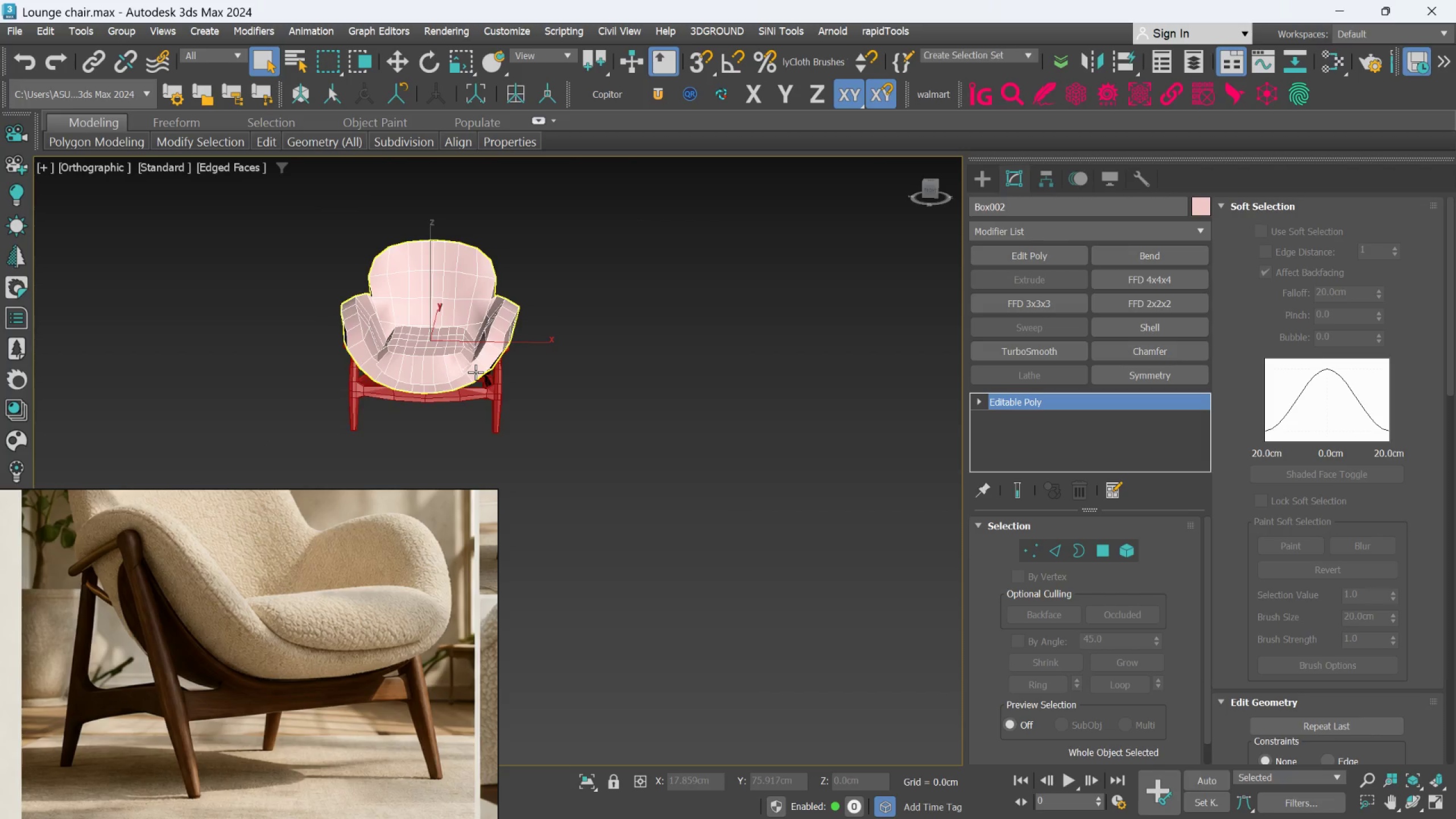 
scroll: coordinate [475, 372], scroll_direction: up, amount: 2.0
 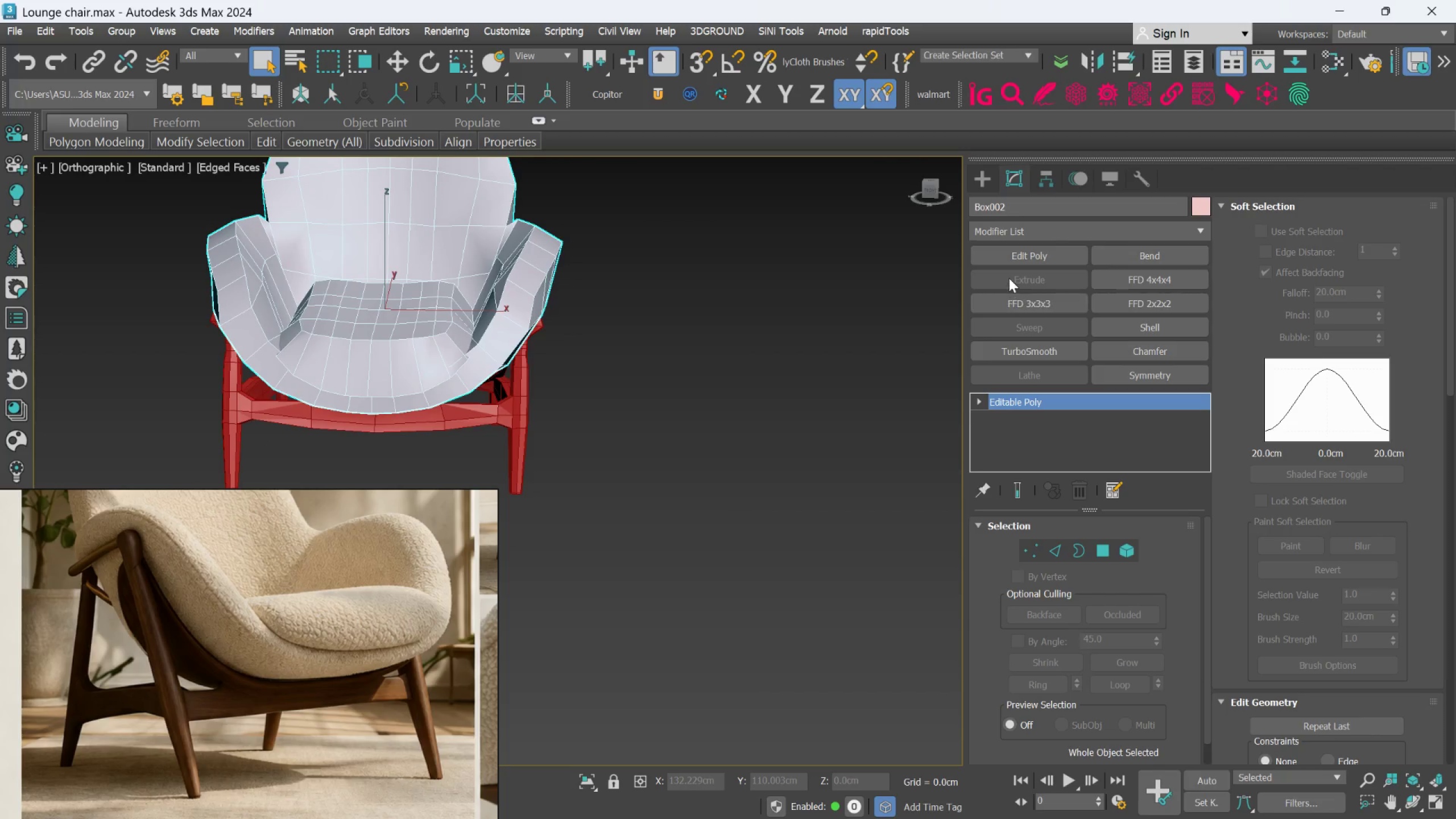 
left_click([1012, 253])
 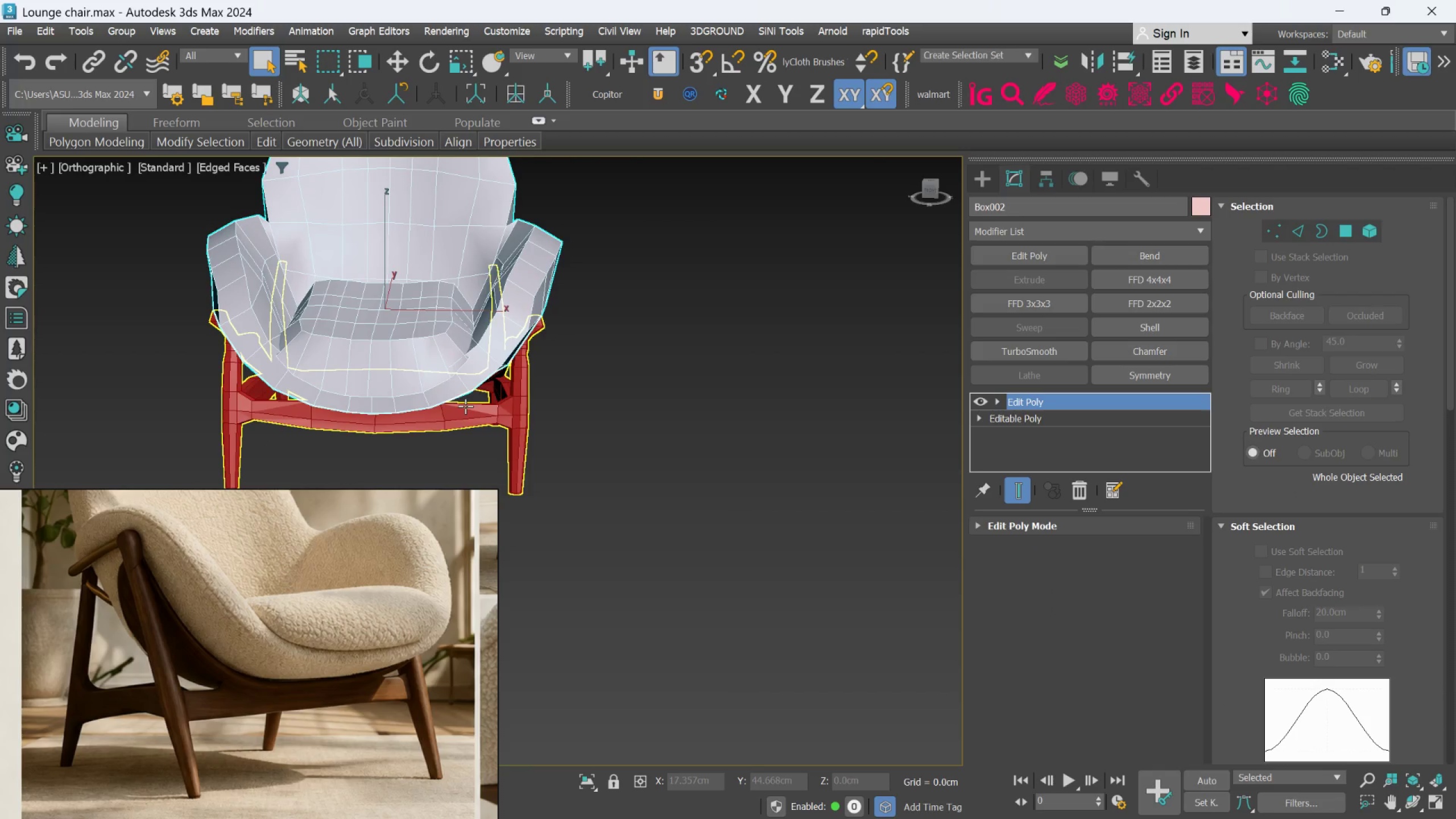 
hold_key(key=AltLeft, duration=0.52)
 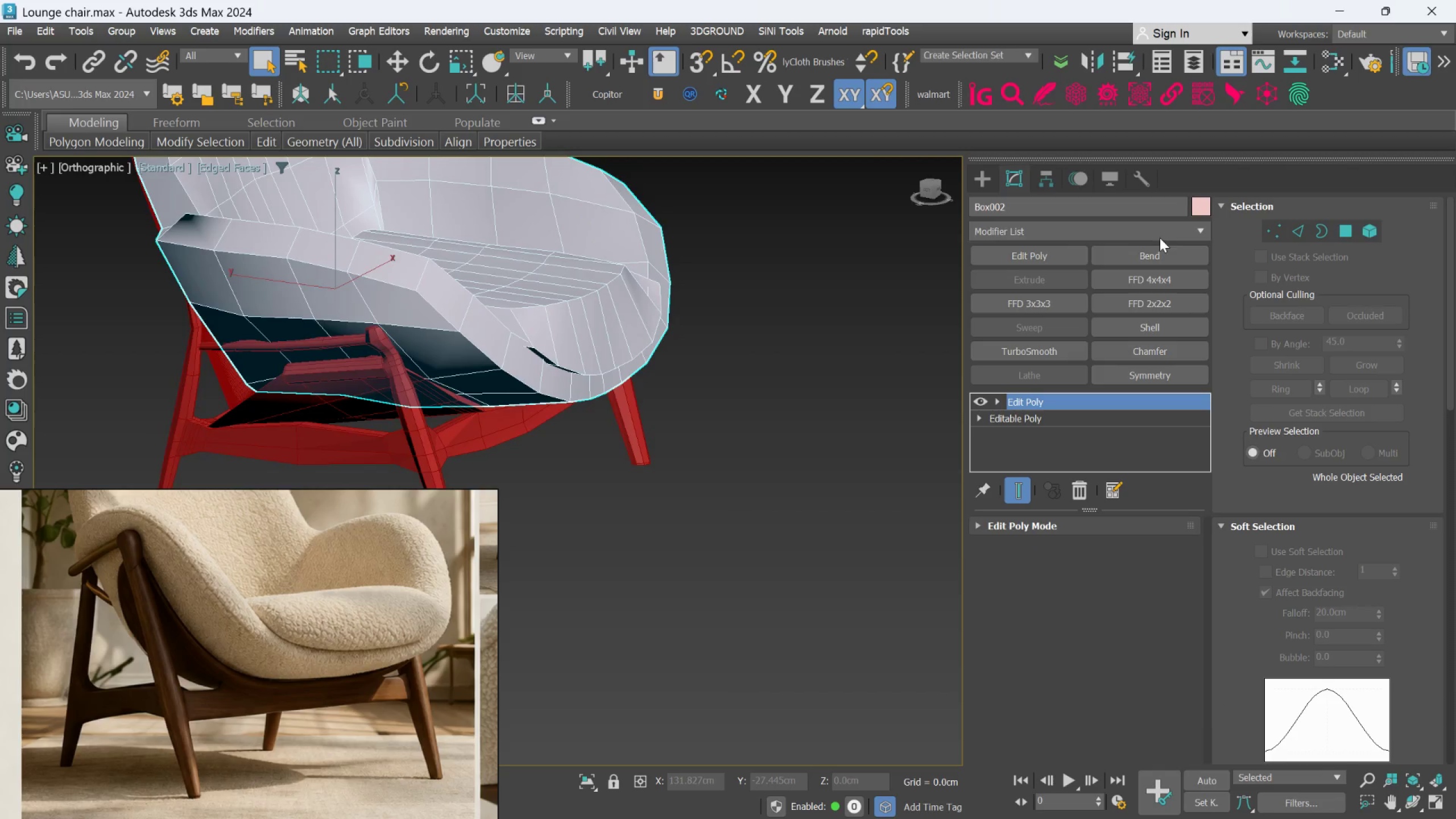 
scroll: coordinate [465, 406], scroll_direction: down, amount: 1.0
 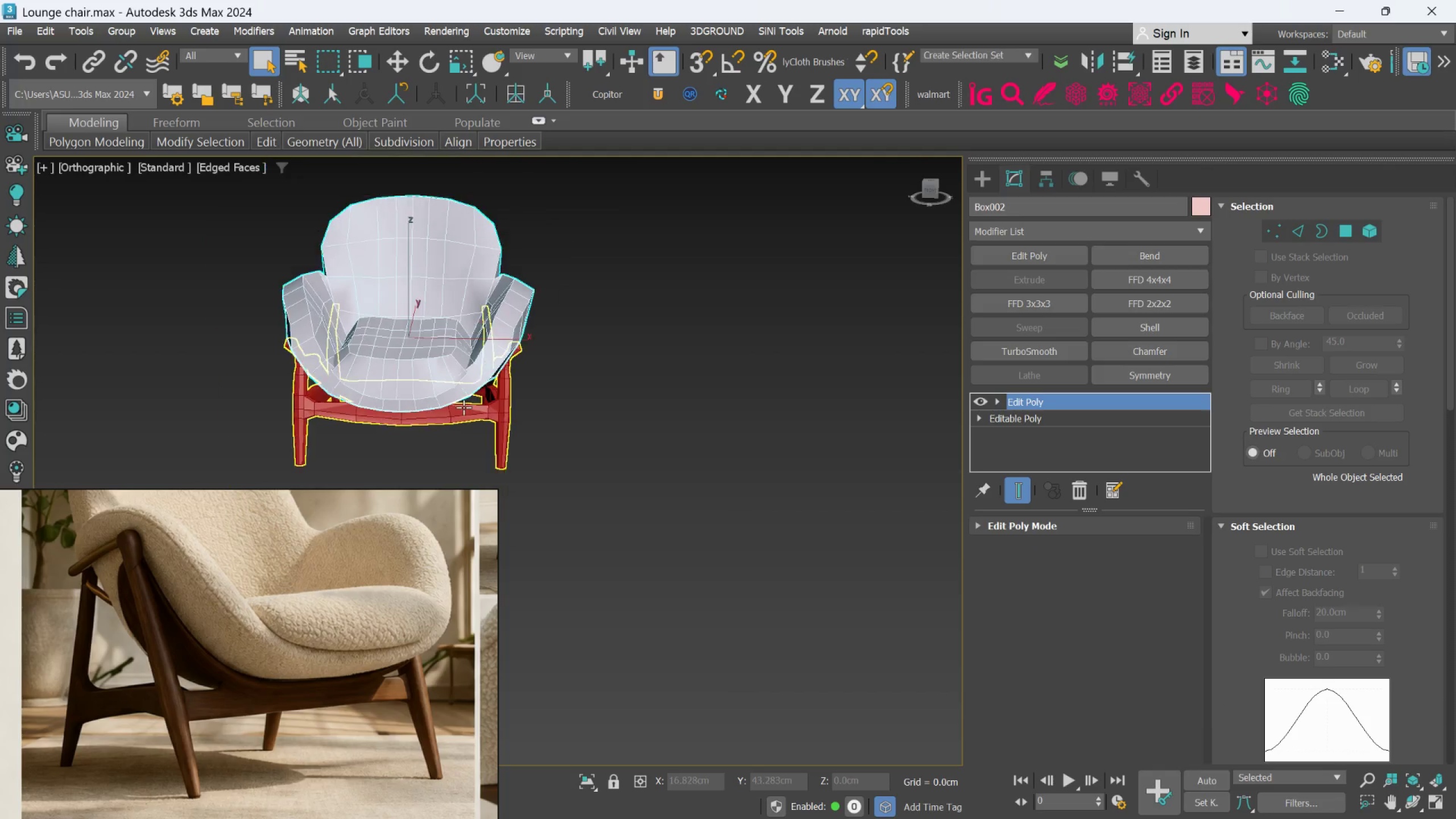 
hold_key(key=AltLeft, duration=1.61)
scroll: coordinate [420, 394], scroll_direction: up, amount: 2.0
 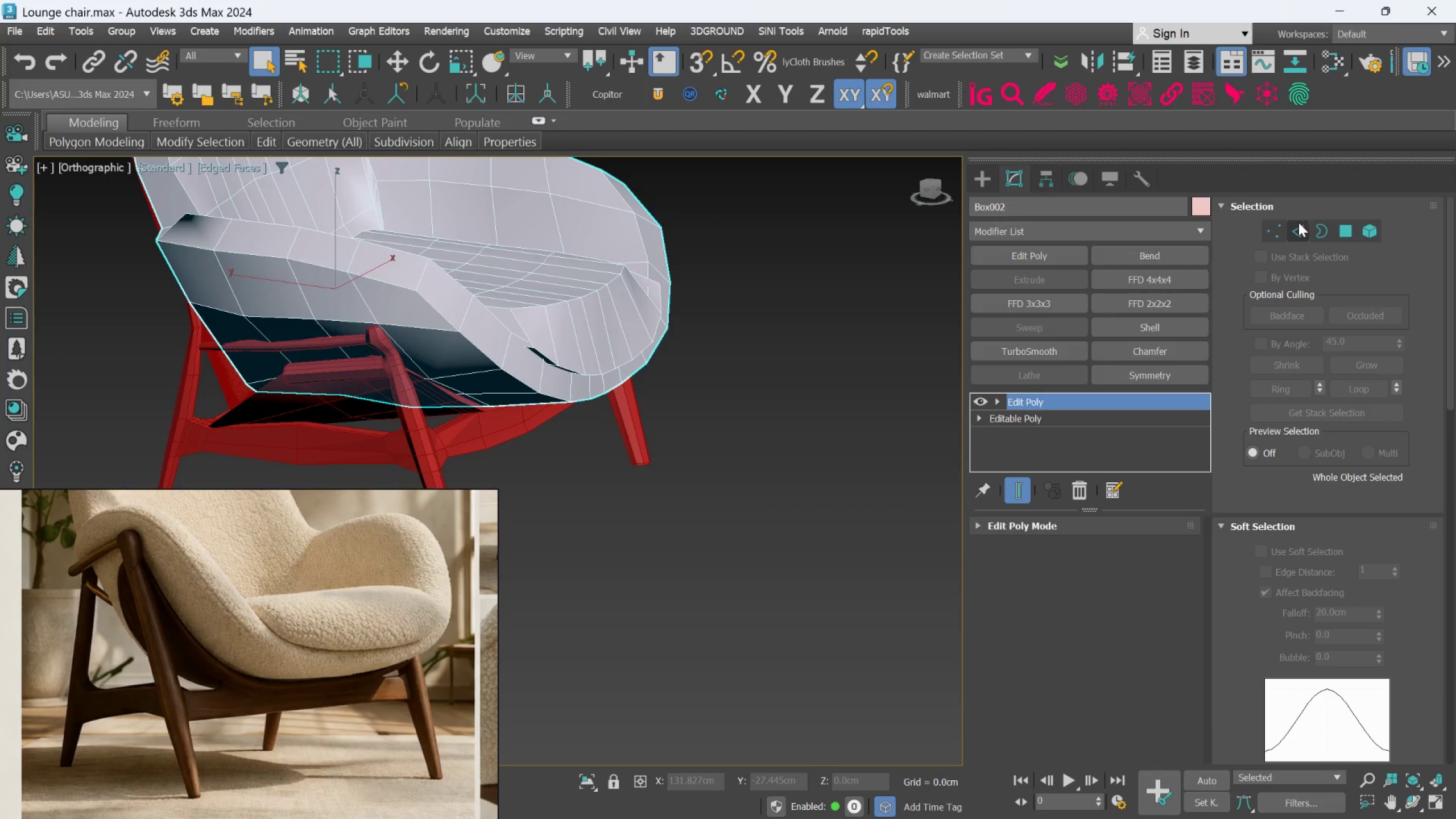 
left_click([1298, 228])
 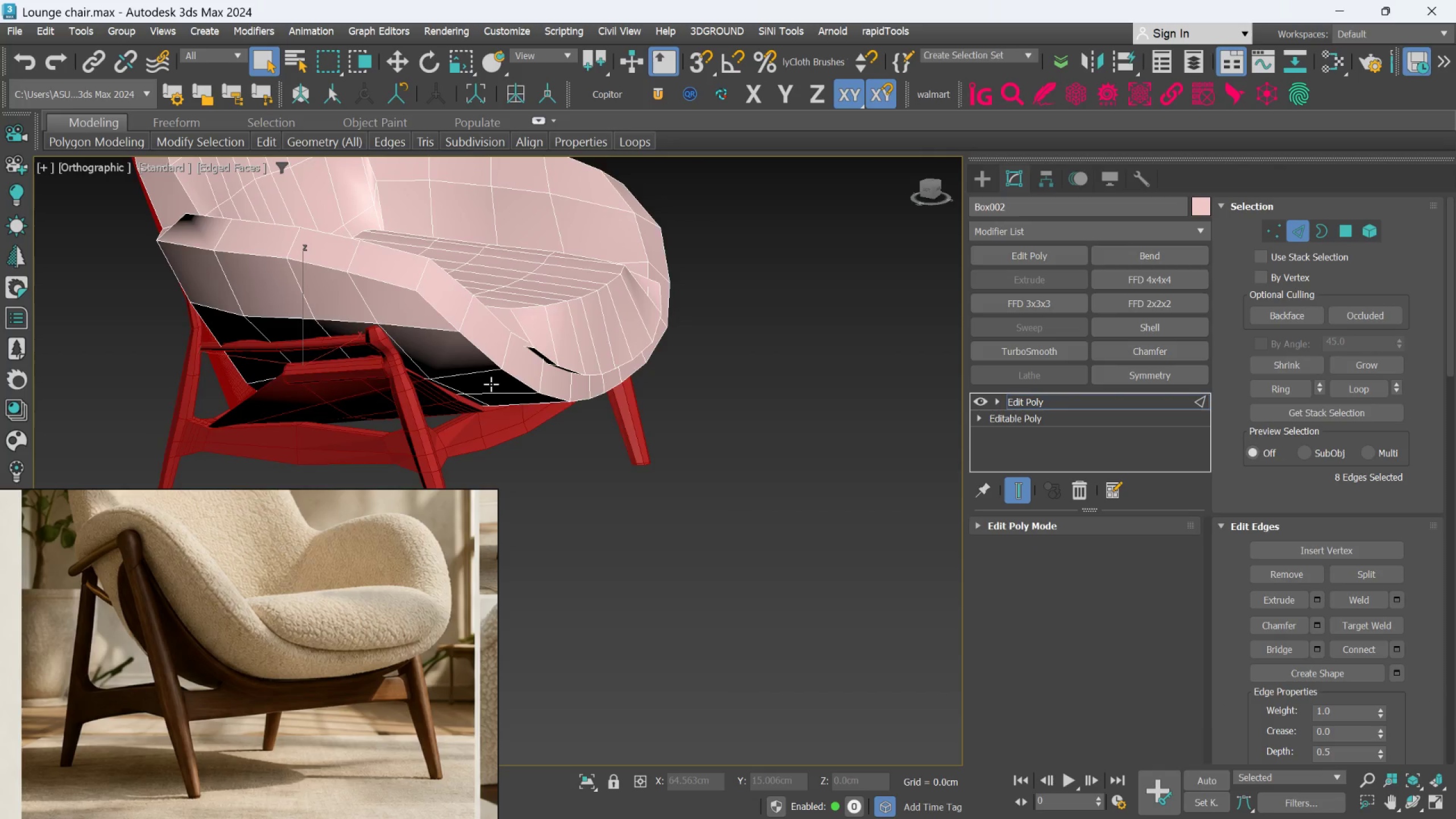 
hold_key(key=AltLeft, duration=0.44)
 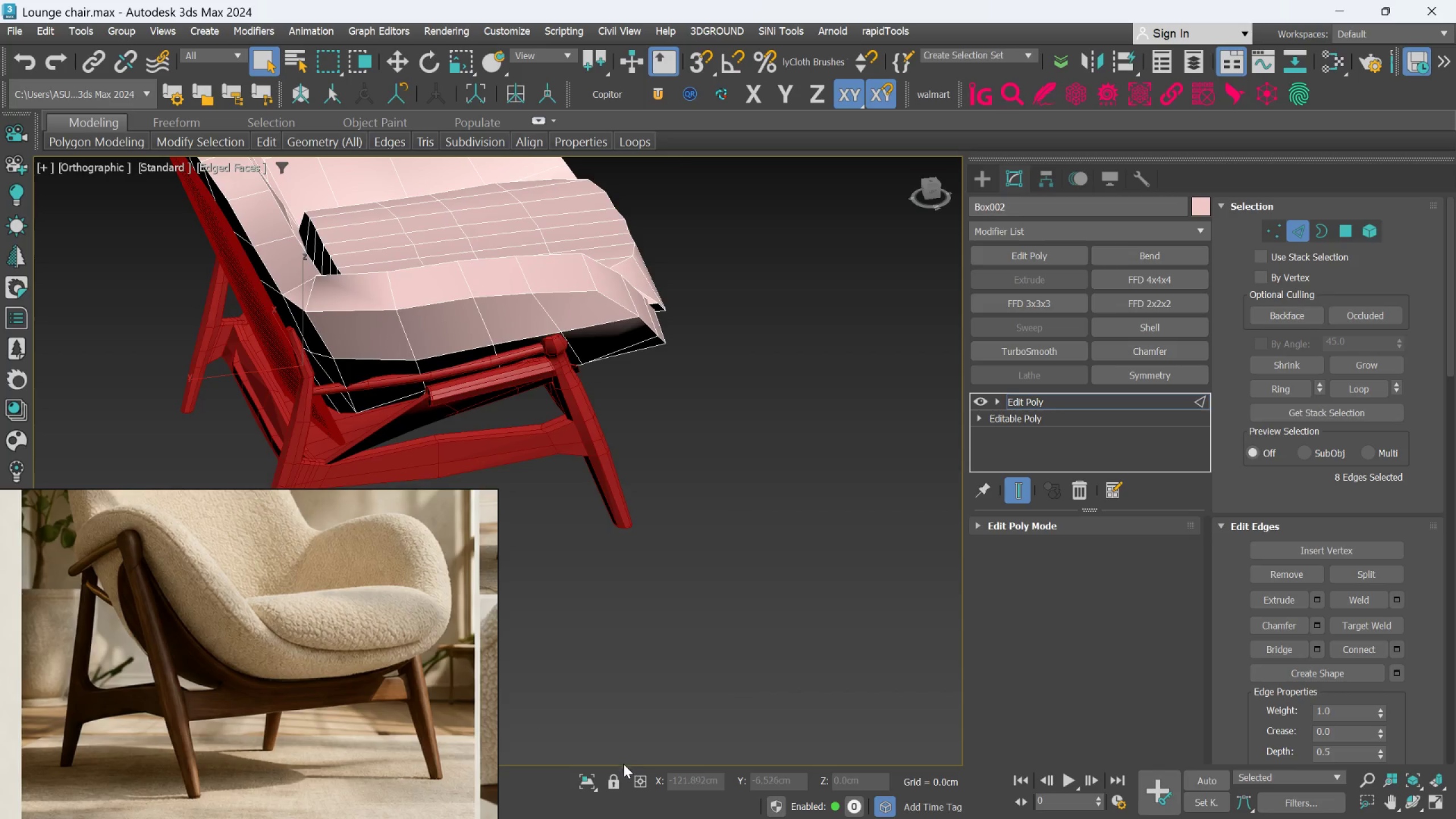 
mouse_move([589, 772])
 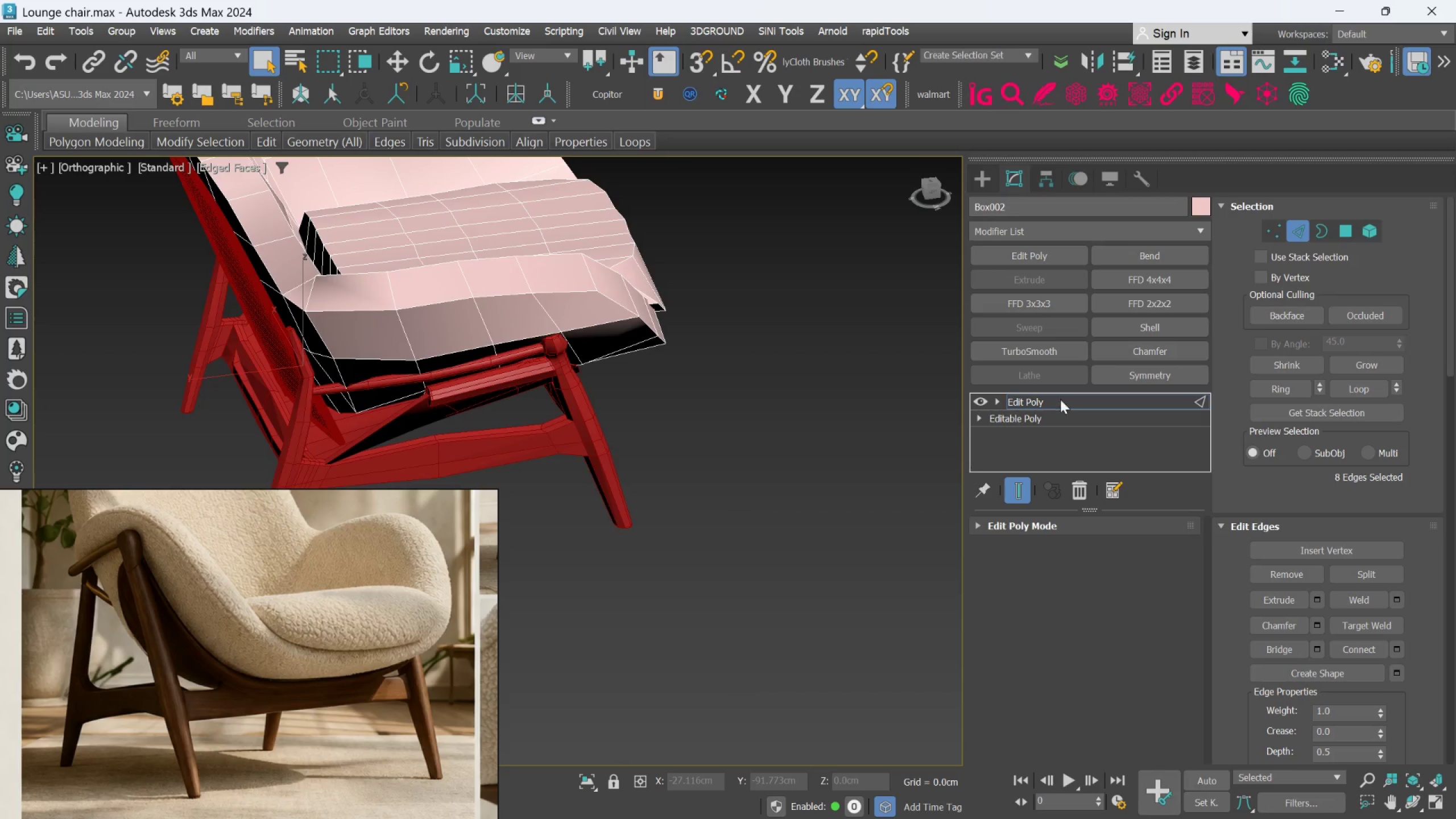 
left_click([1071, 396])
 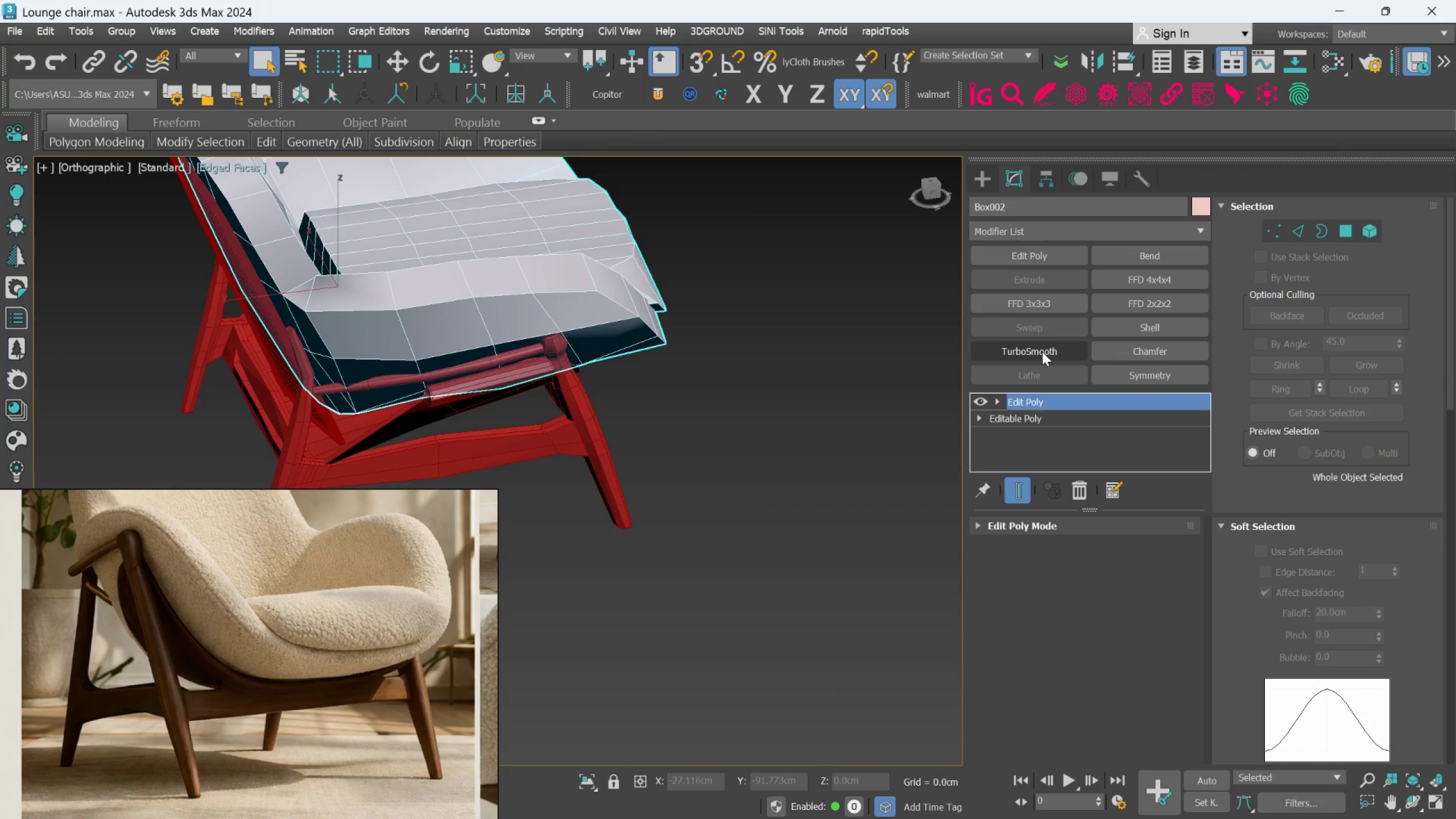 
left_click([1042, 351])
 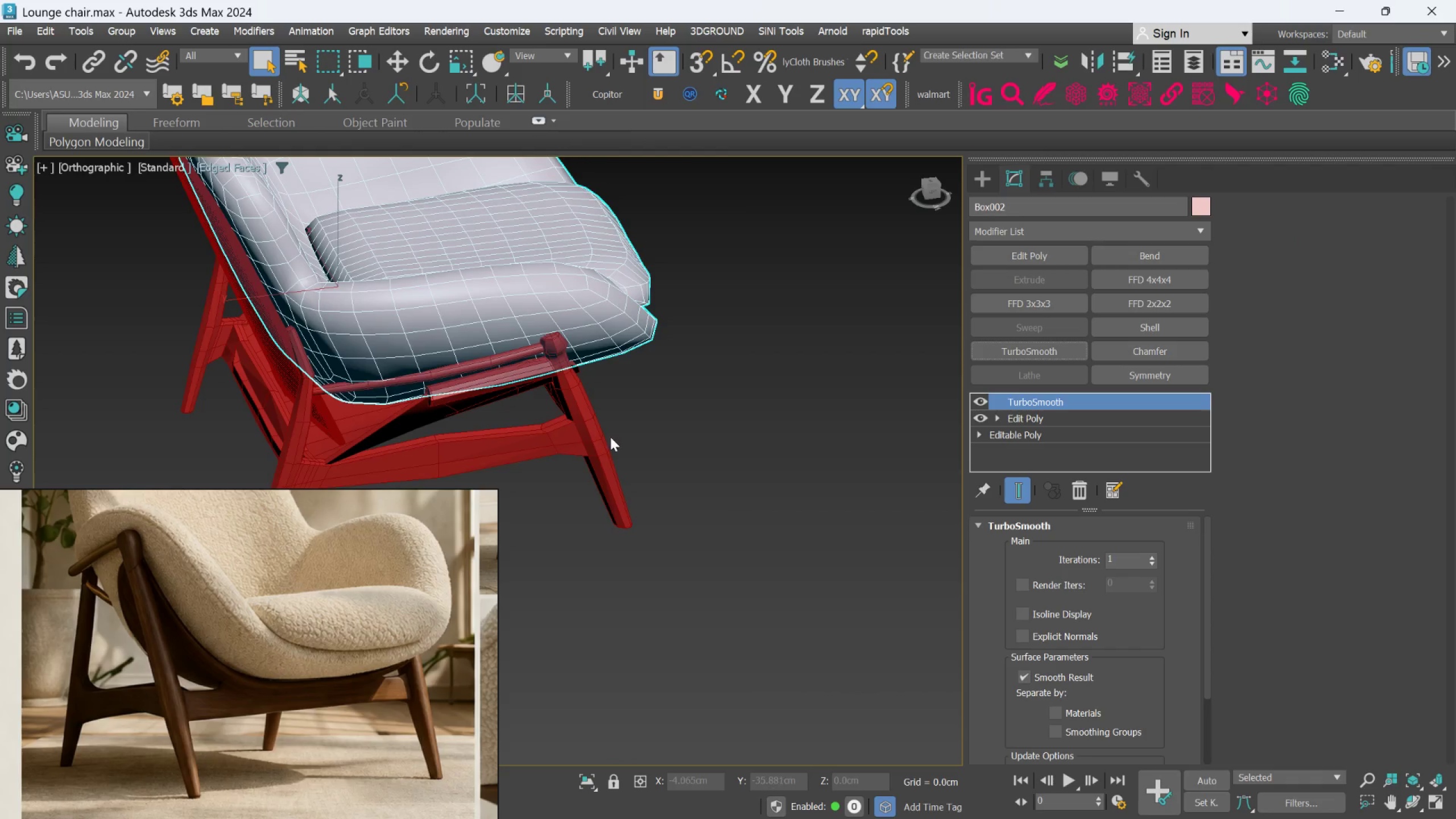 
hold_key(key=AltLeft, duration=0.73)
 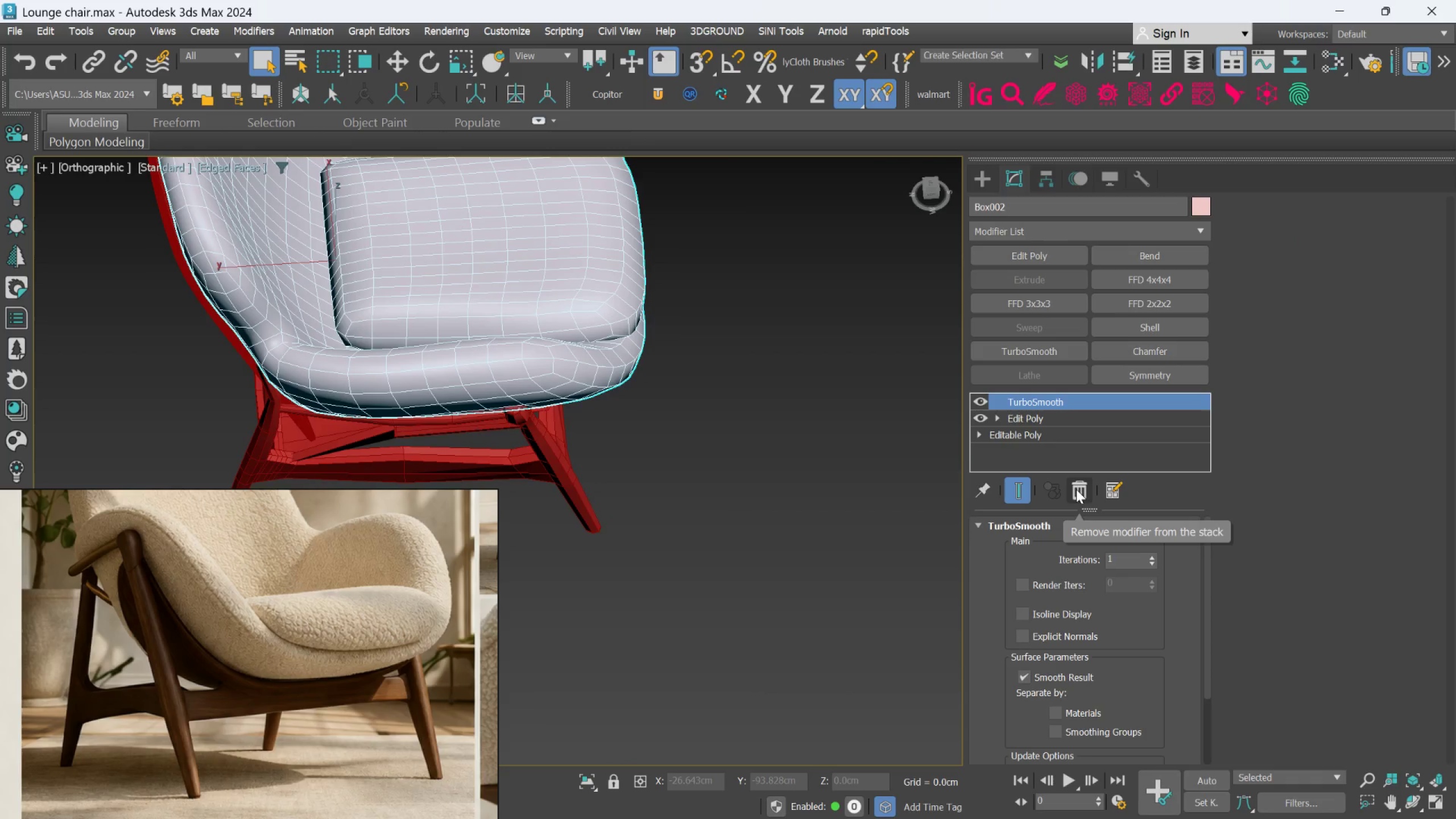 
left_click([1045, 420])
 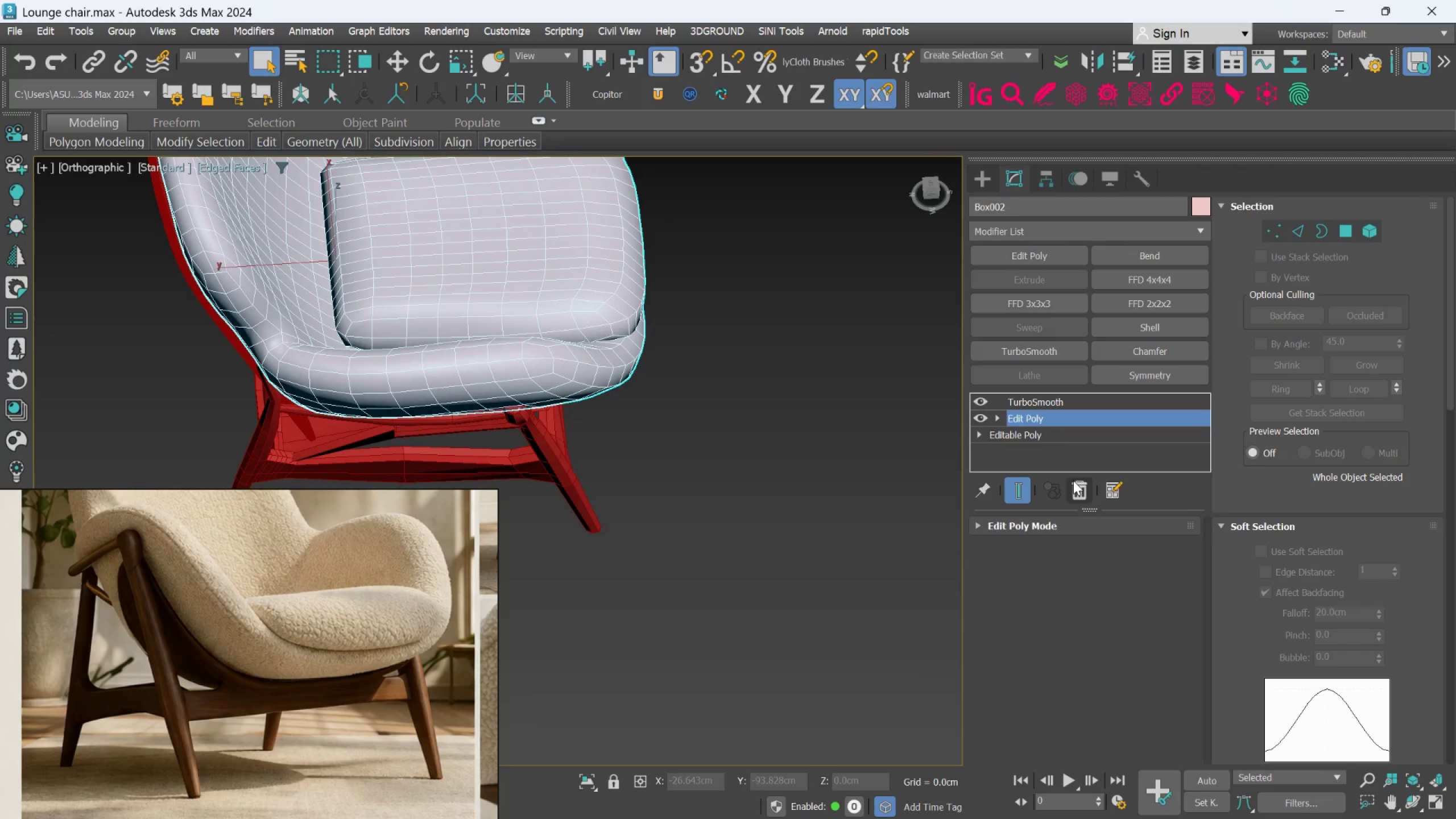 
left_click([1074, 482])
 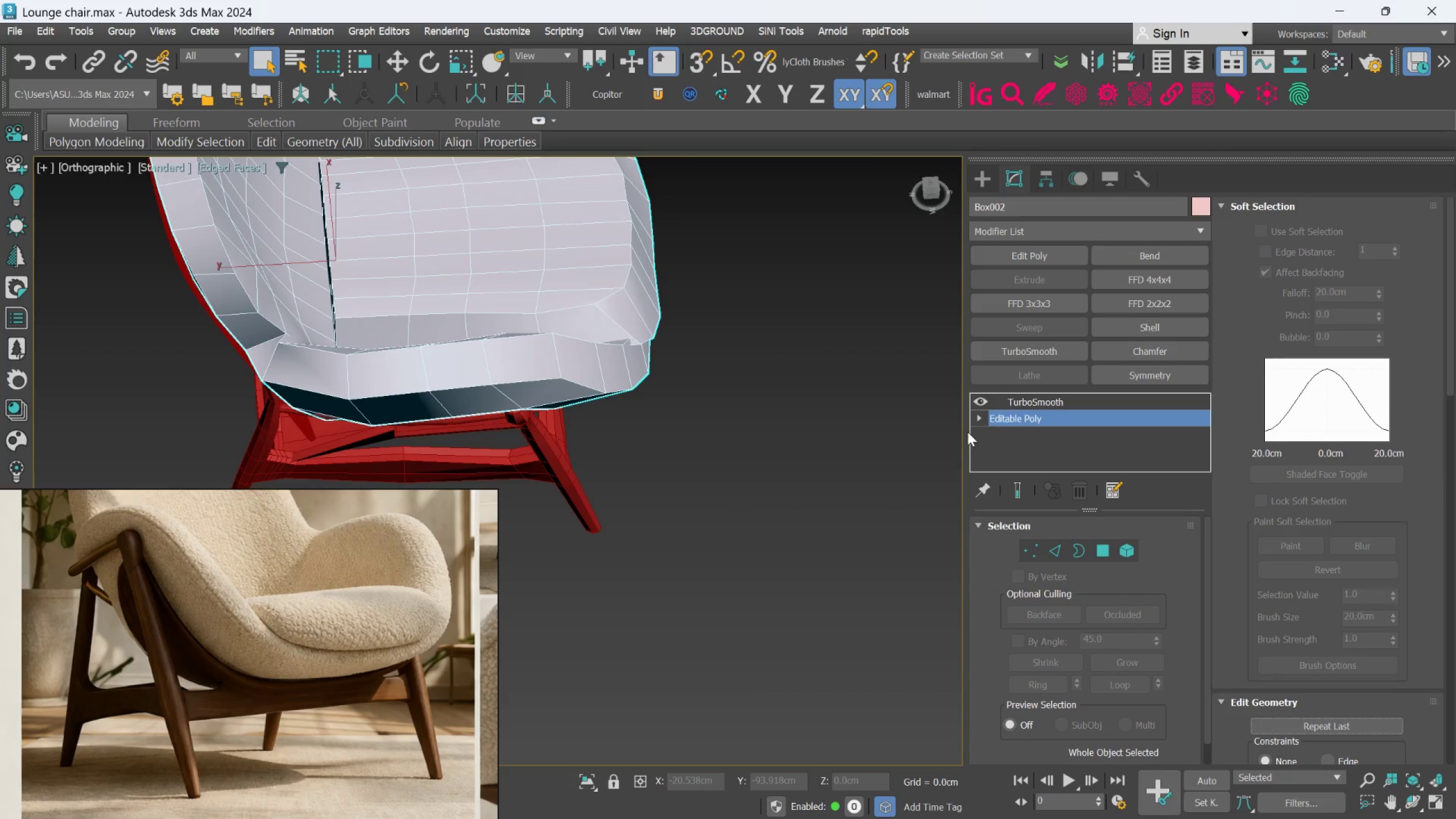 
left_click([1036, 400])
 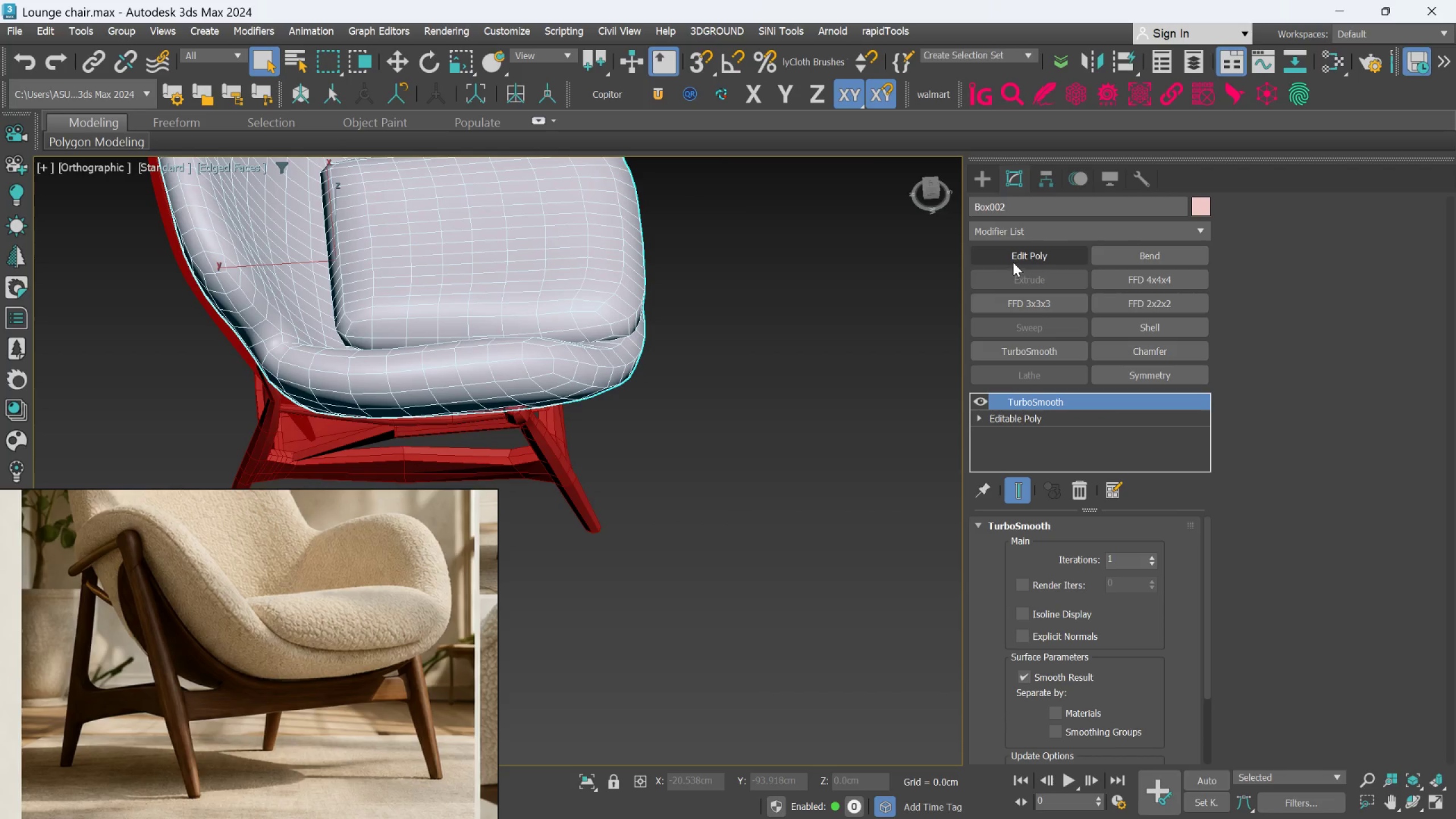 
left_click([1013, 259])
 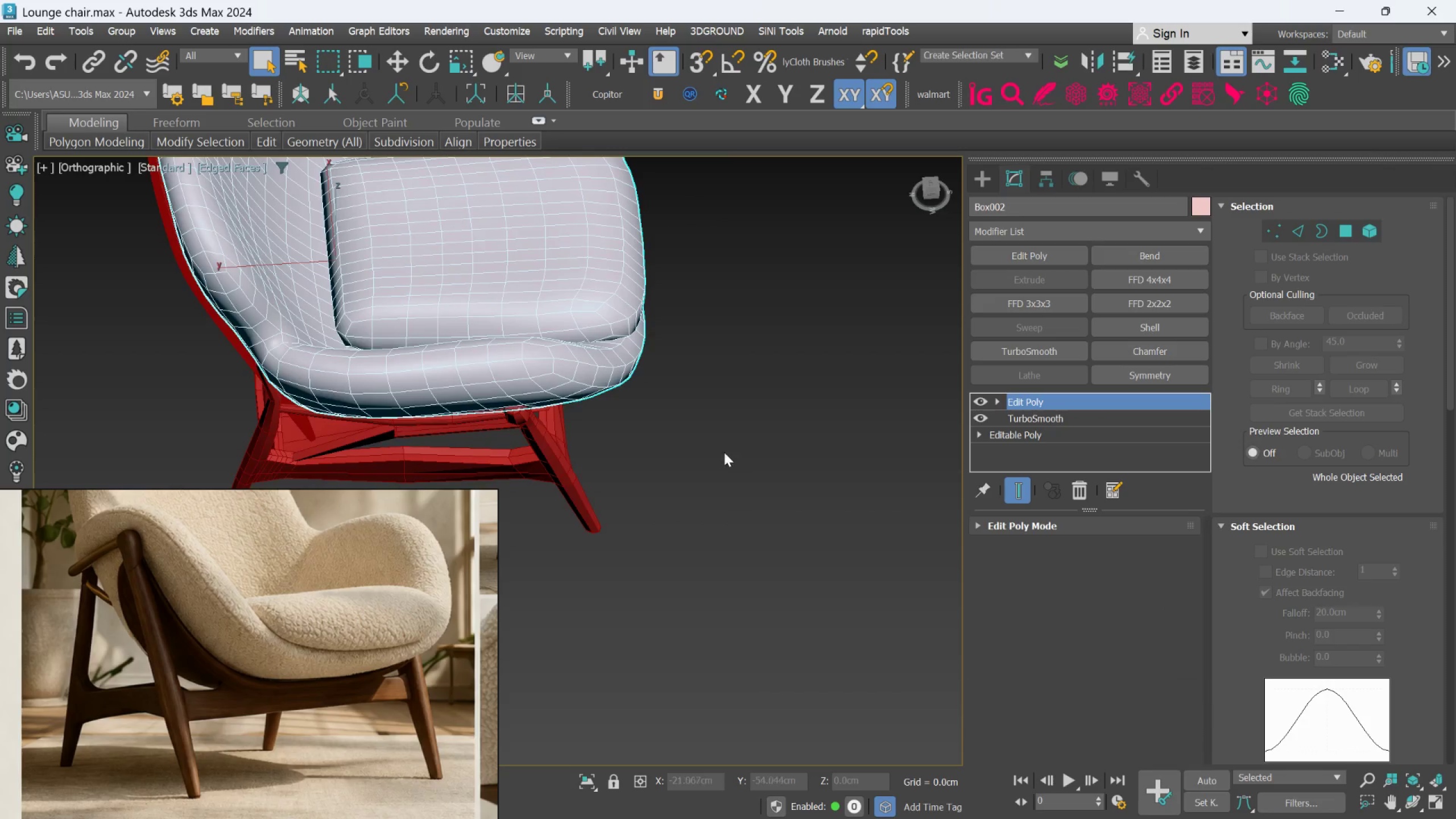 
hold_key(key=AltLeft, duration=0.55)
 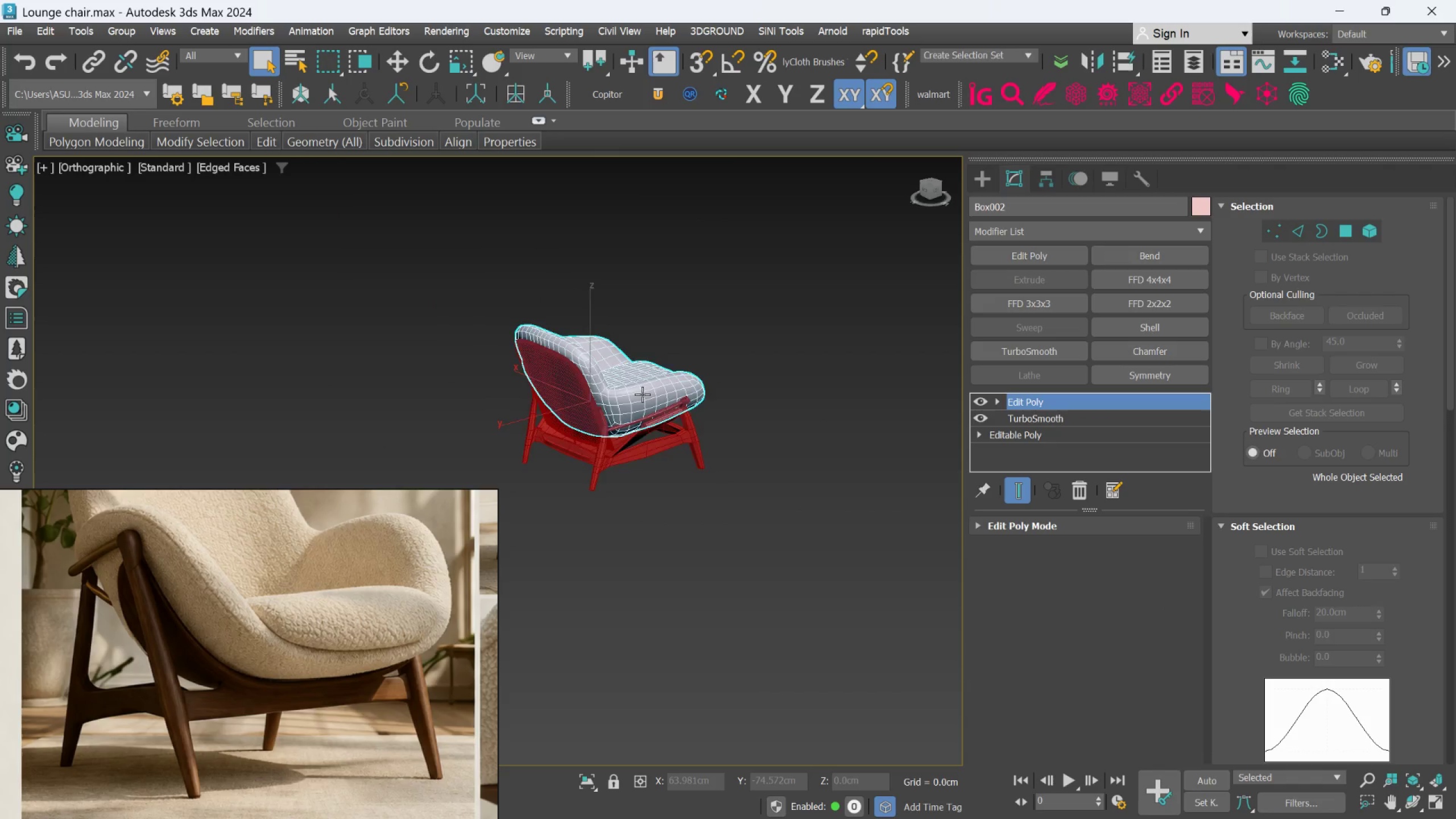 
scroll: coordinate [720, 459], scroll_direction: down, amount: 3.0
 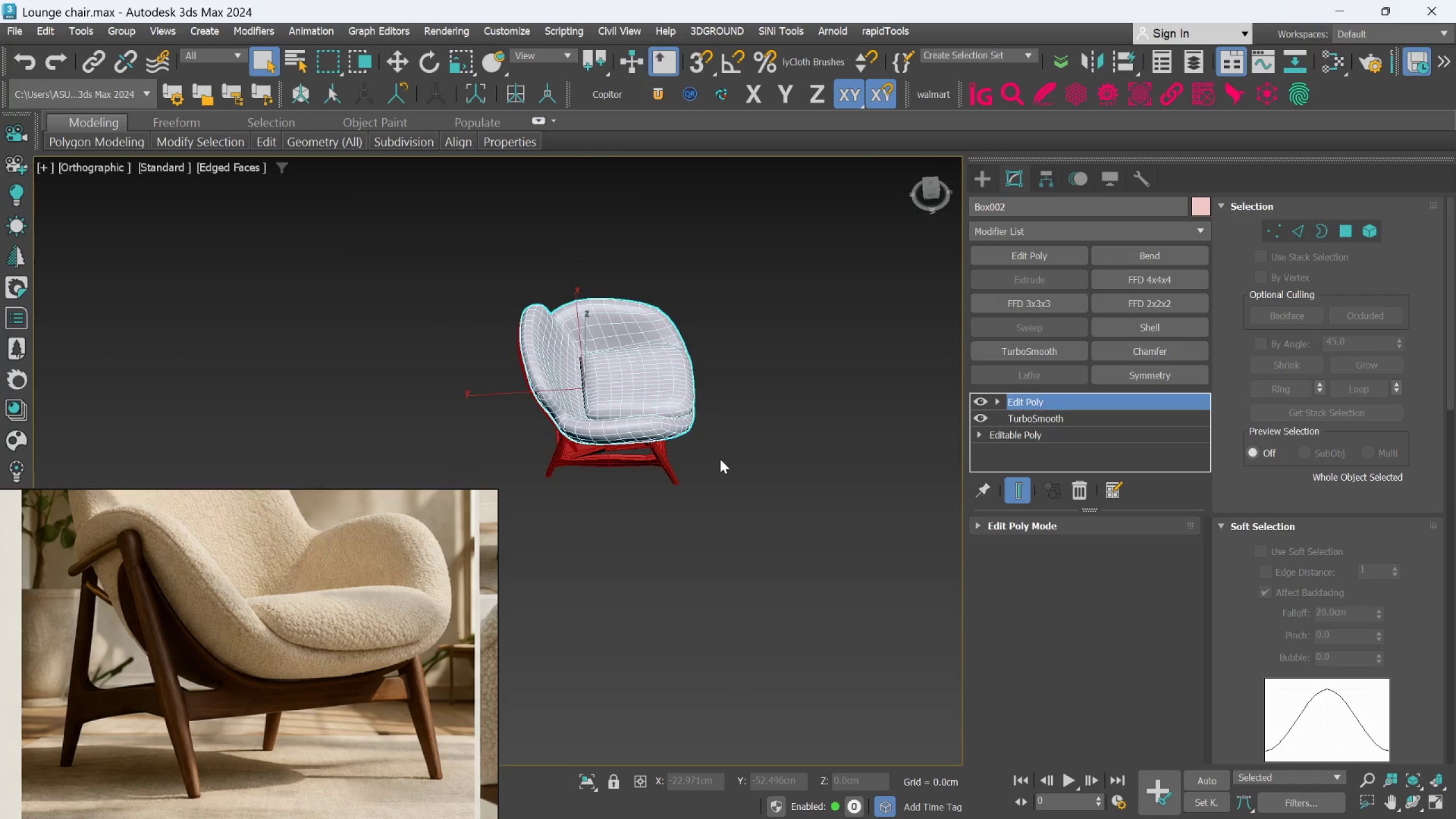 
scroll: coordinate [642, 391], scroll_direction: up, amount: 3.0
 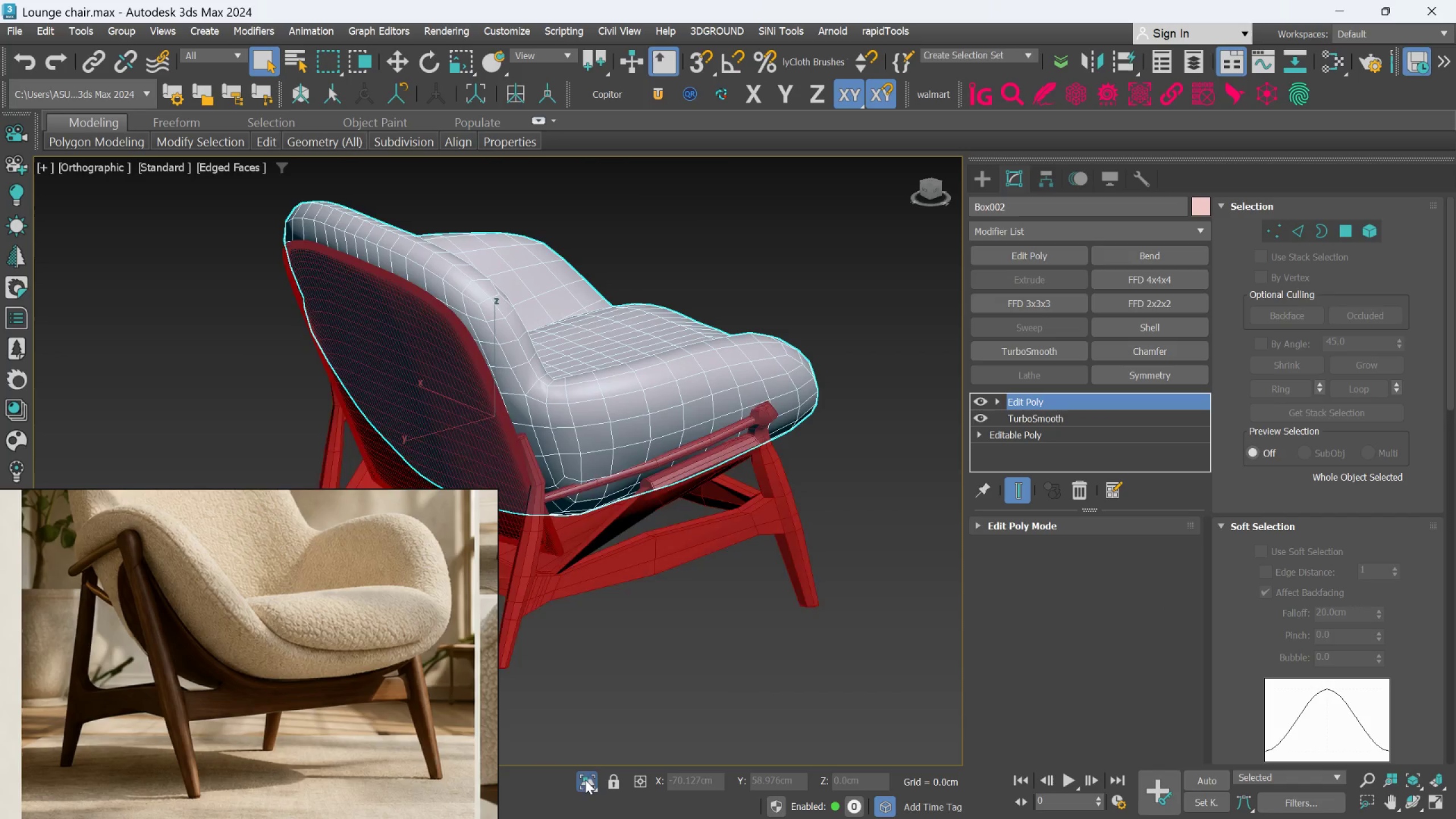 
hold_key(key=AltLeft, duration=0.58)
 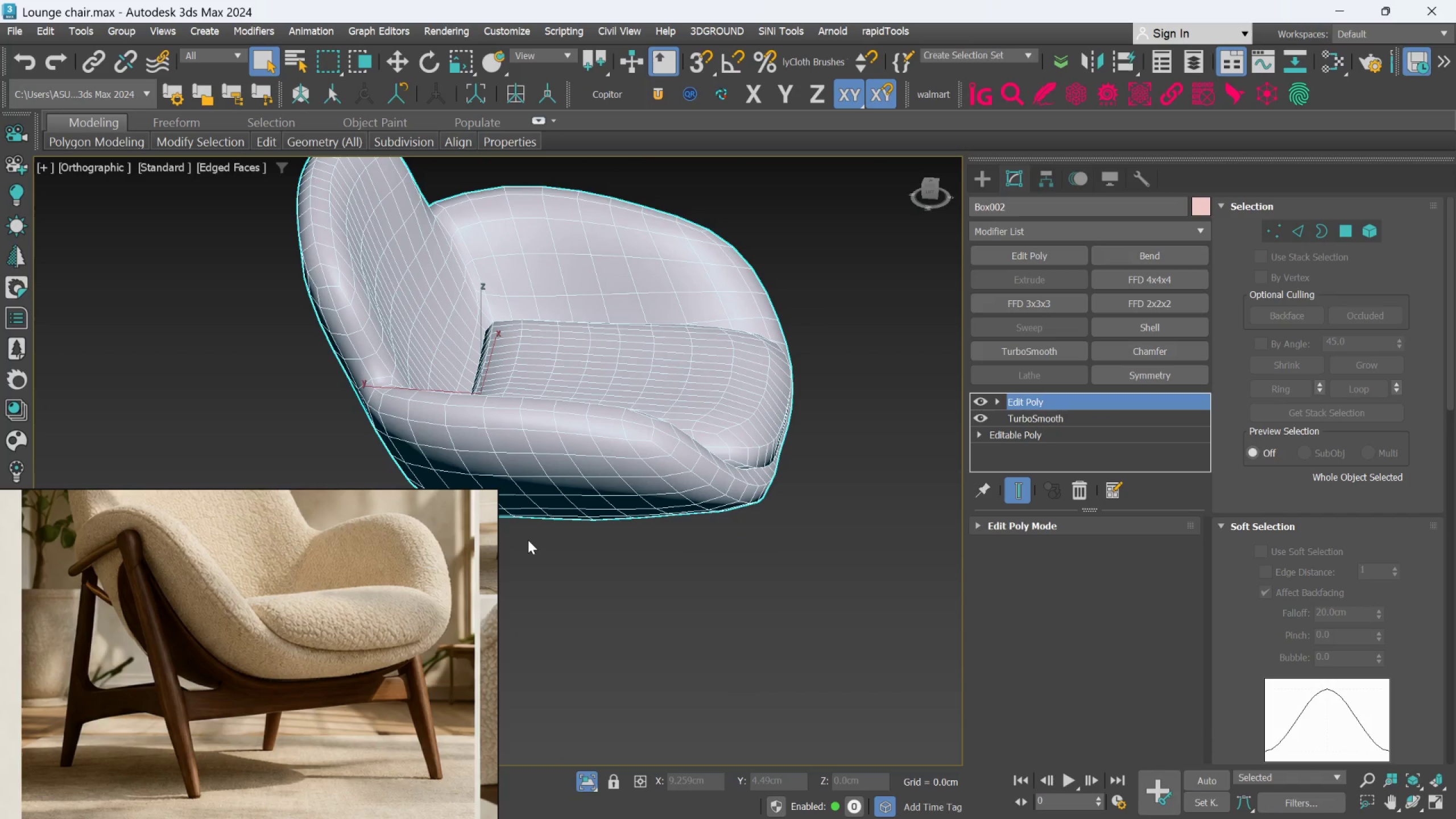 
hold_key(key=AltLeft, duration=0.72)
 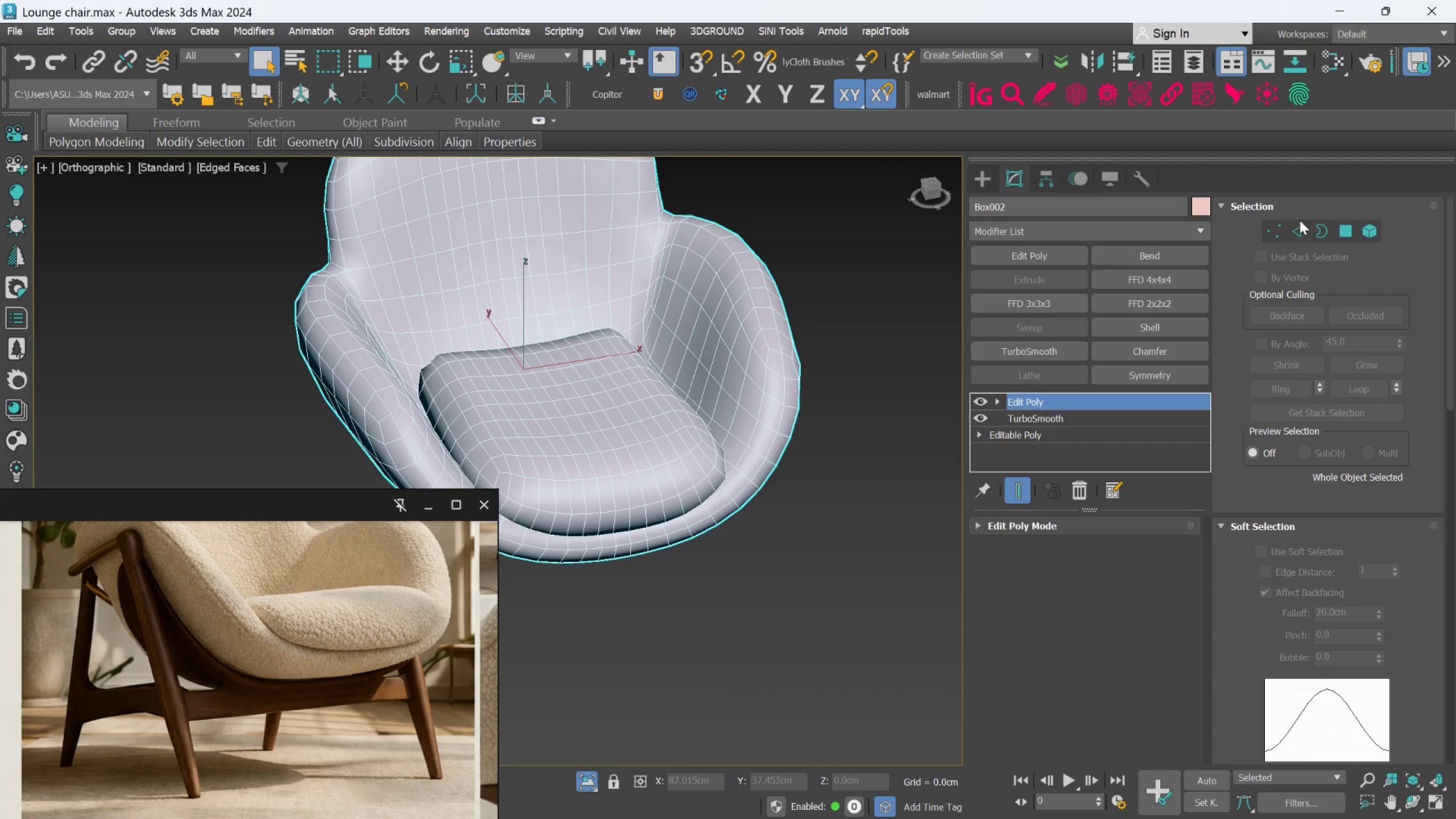 
left_click_drag(start_coordinate=[1300, 222], to_coordinate=[1298, 225])
 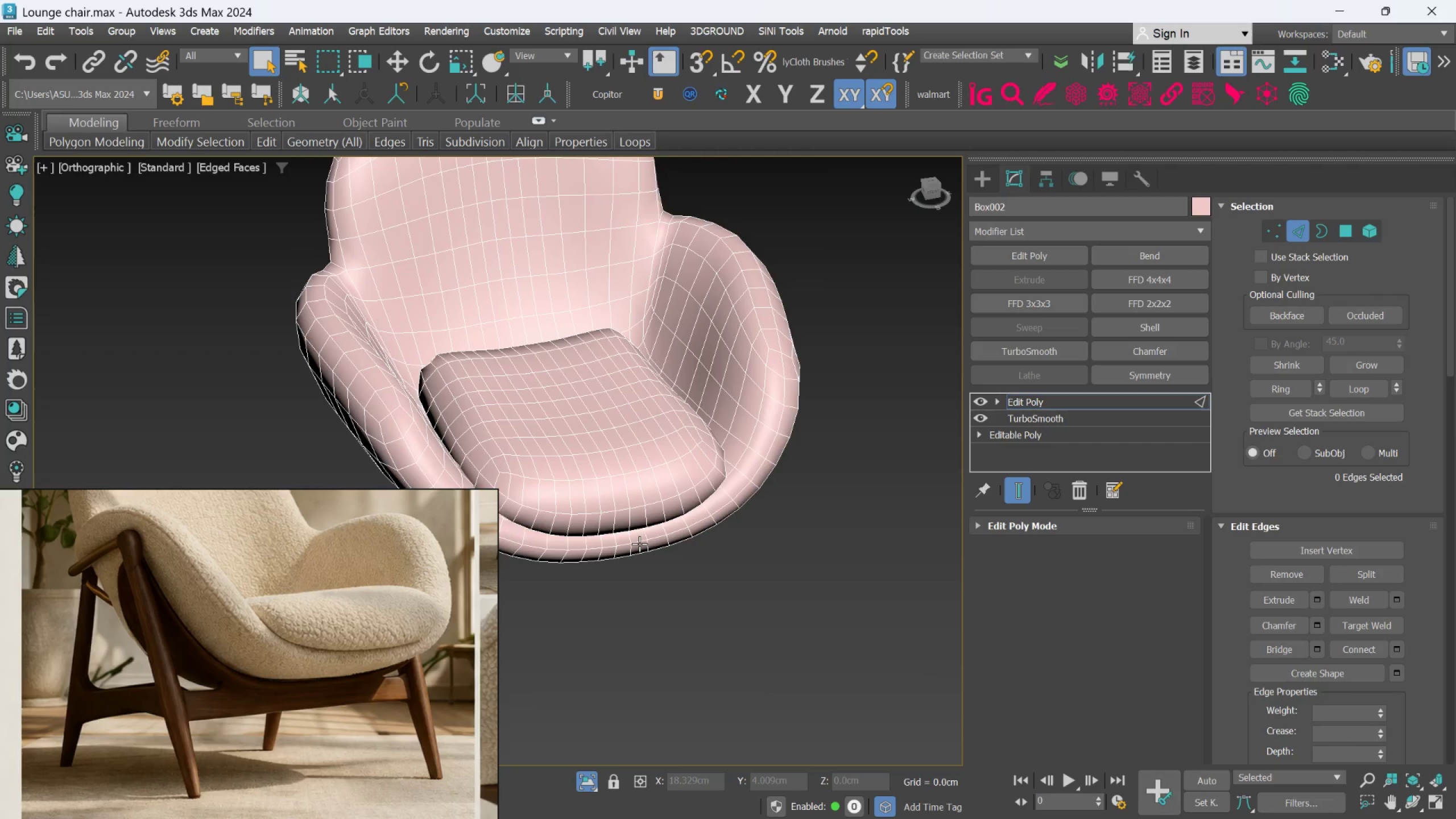 
scroll: coordinate [639, 544], scroll_direction: up, amount: 1.0
 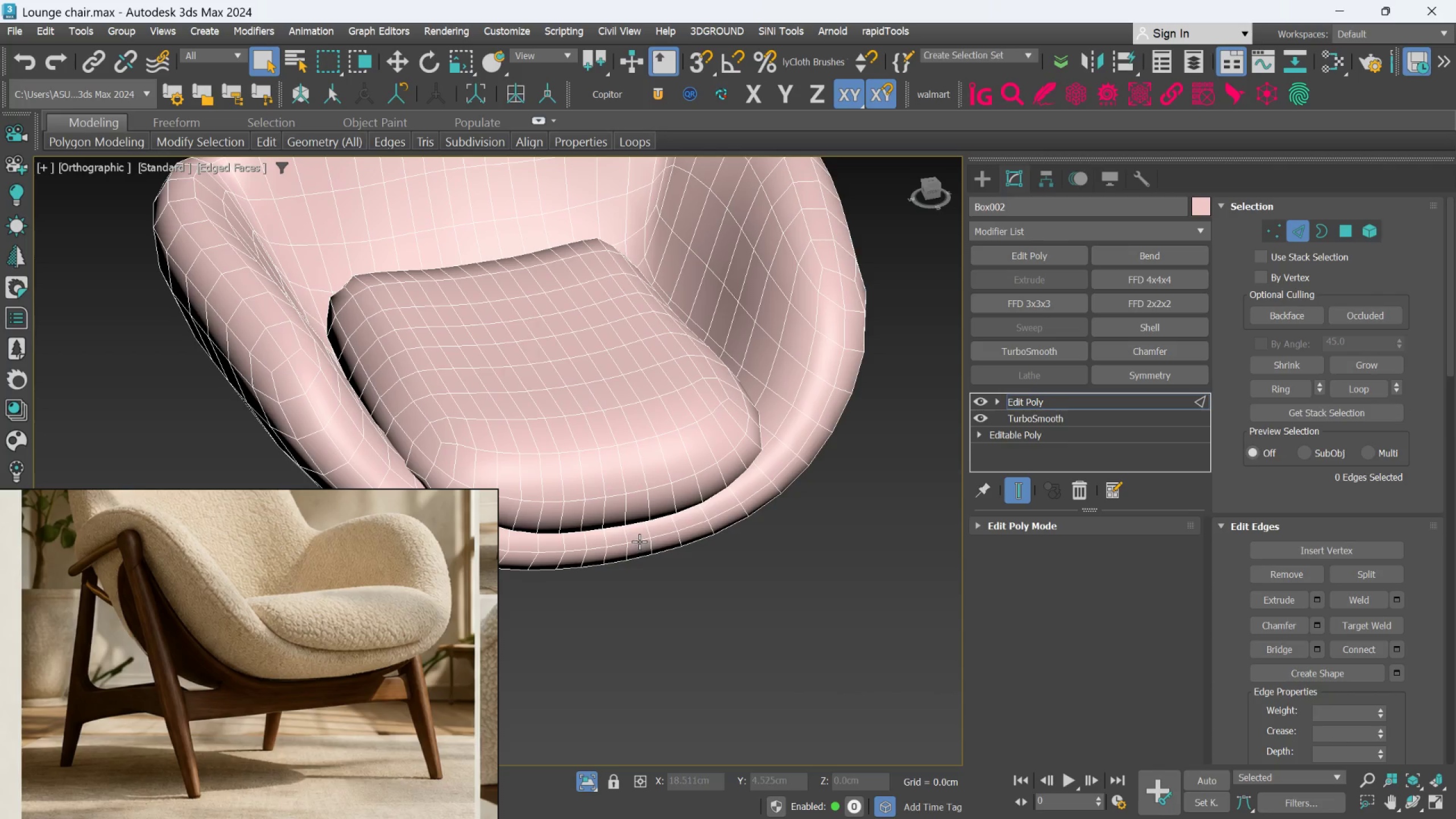 
double_click([639, 541])
 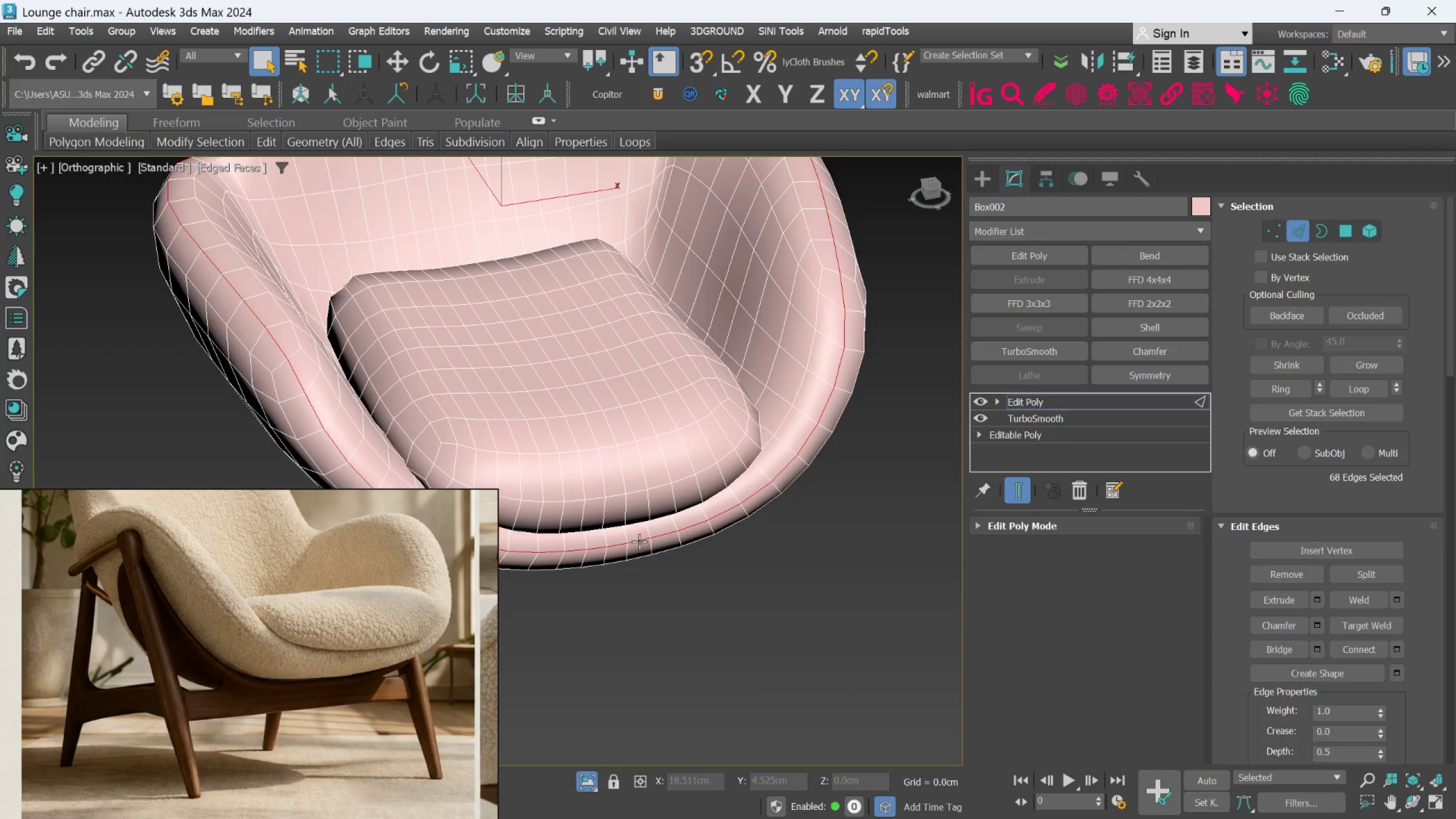 
hold_key(key=AltLeft, duration=0.94)